 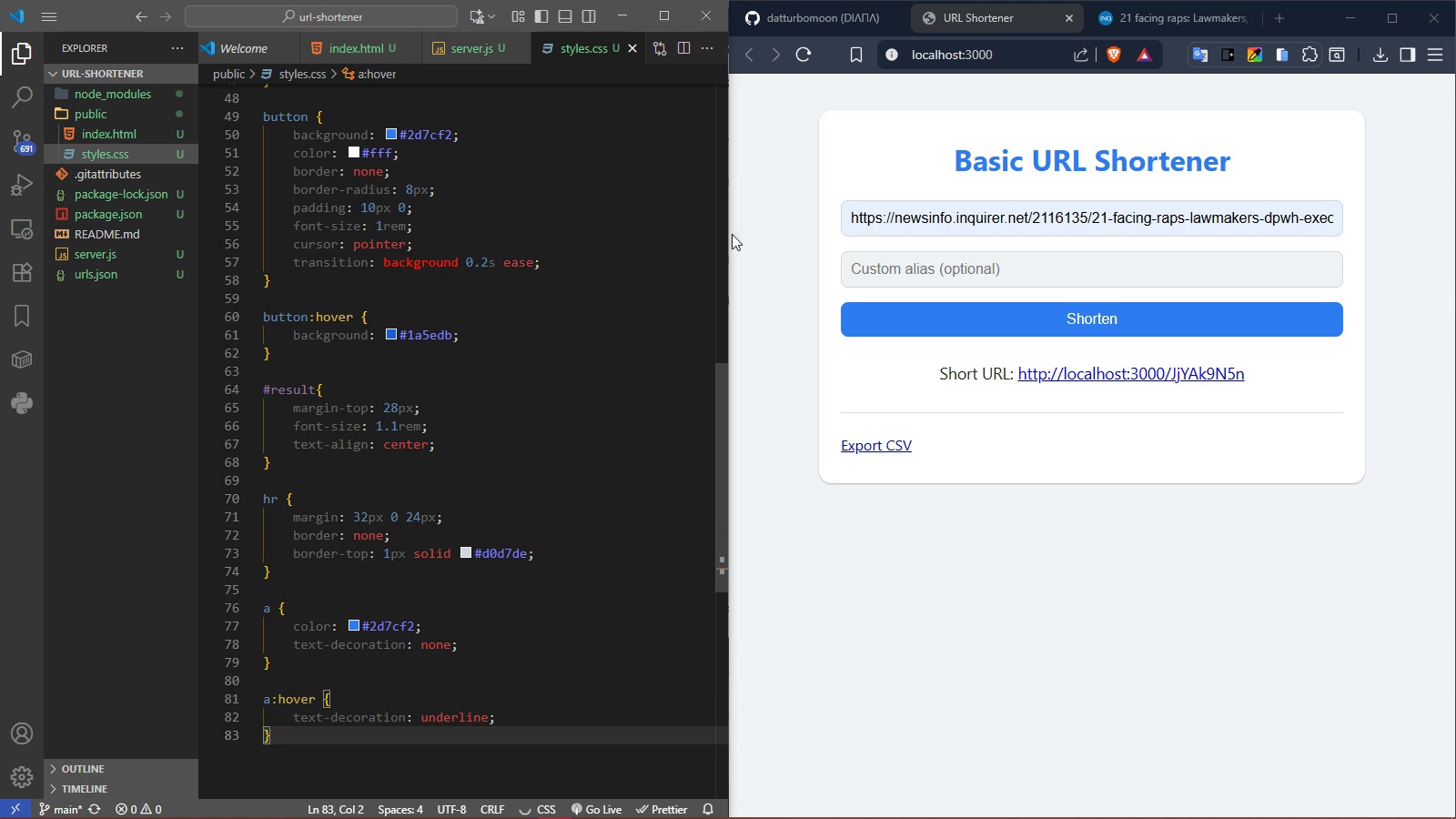 
left_click([801, 52])
 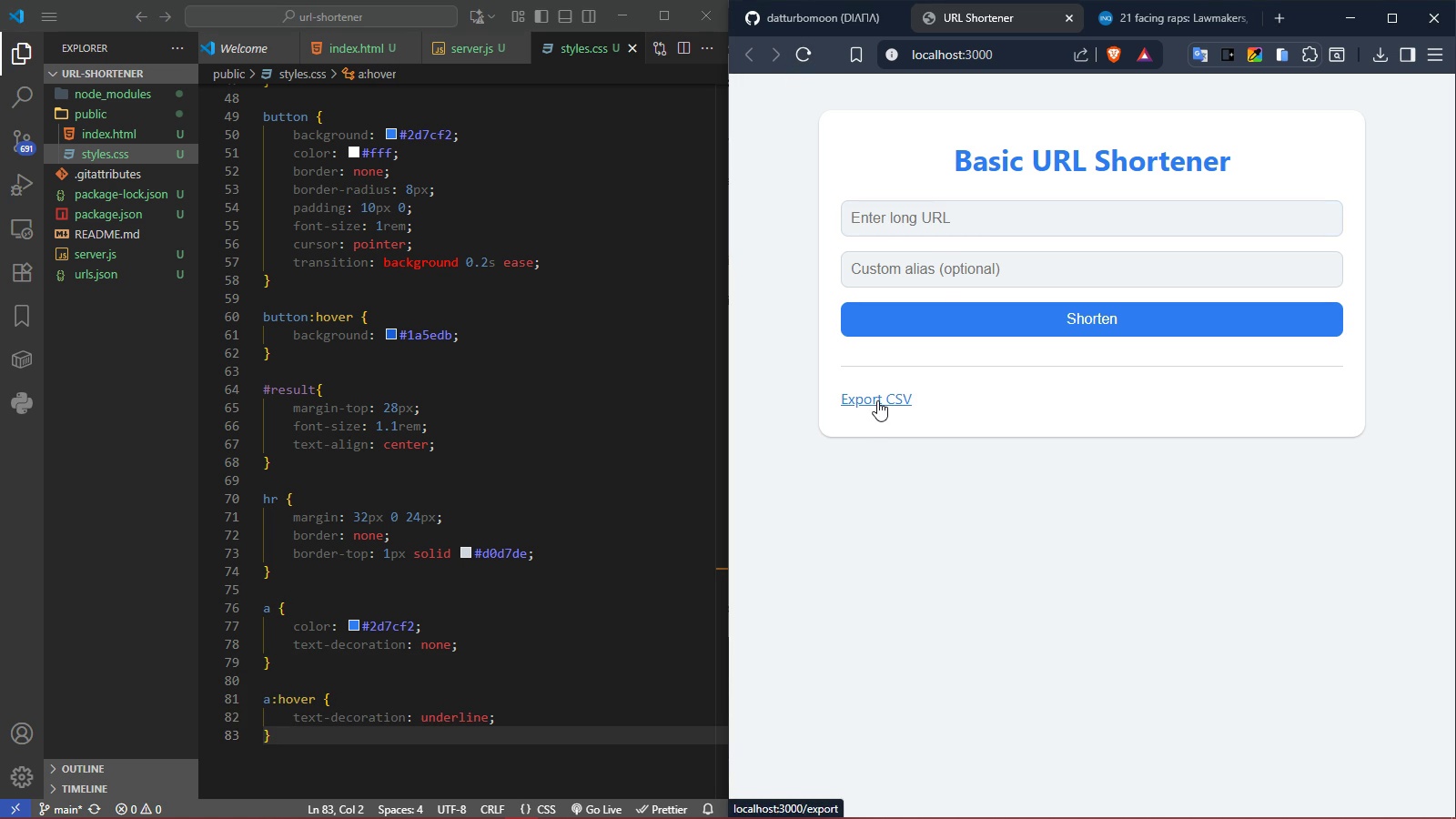 
left_click([988, 217])
 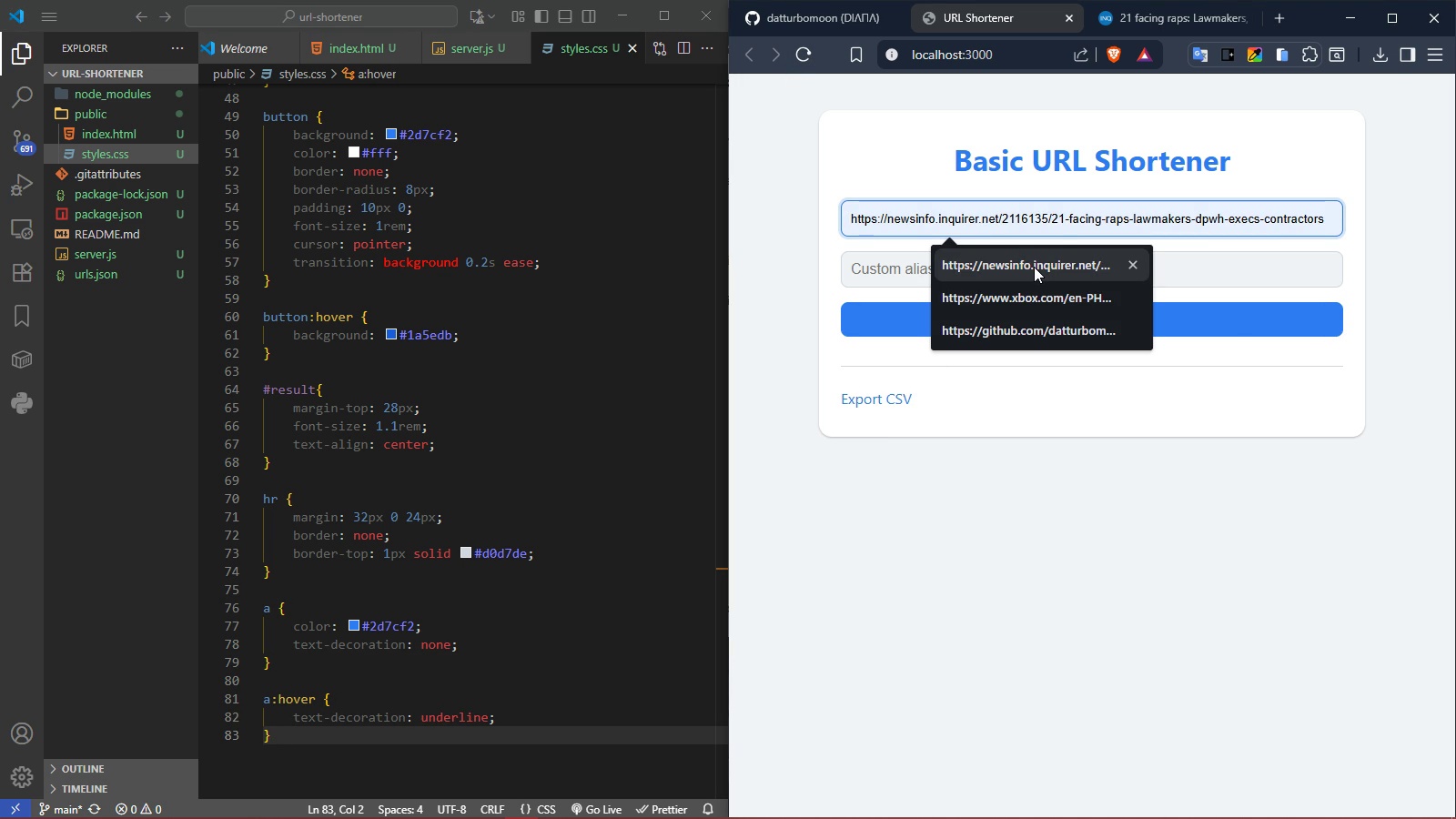 
left_click([1034, 267])
 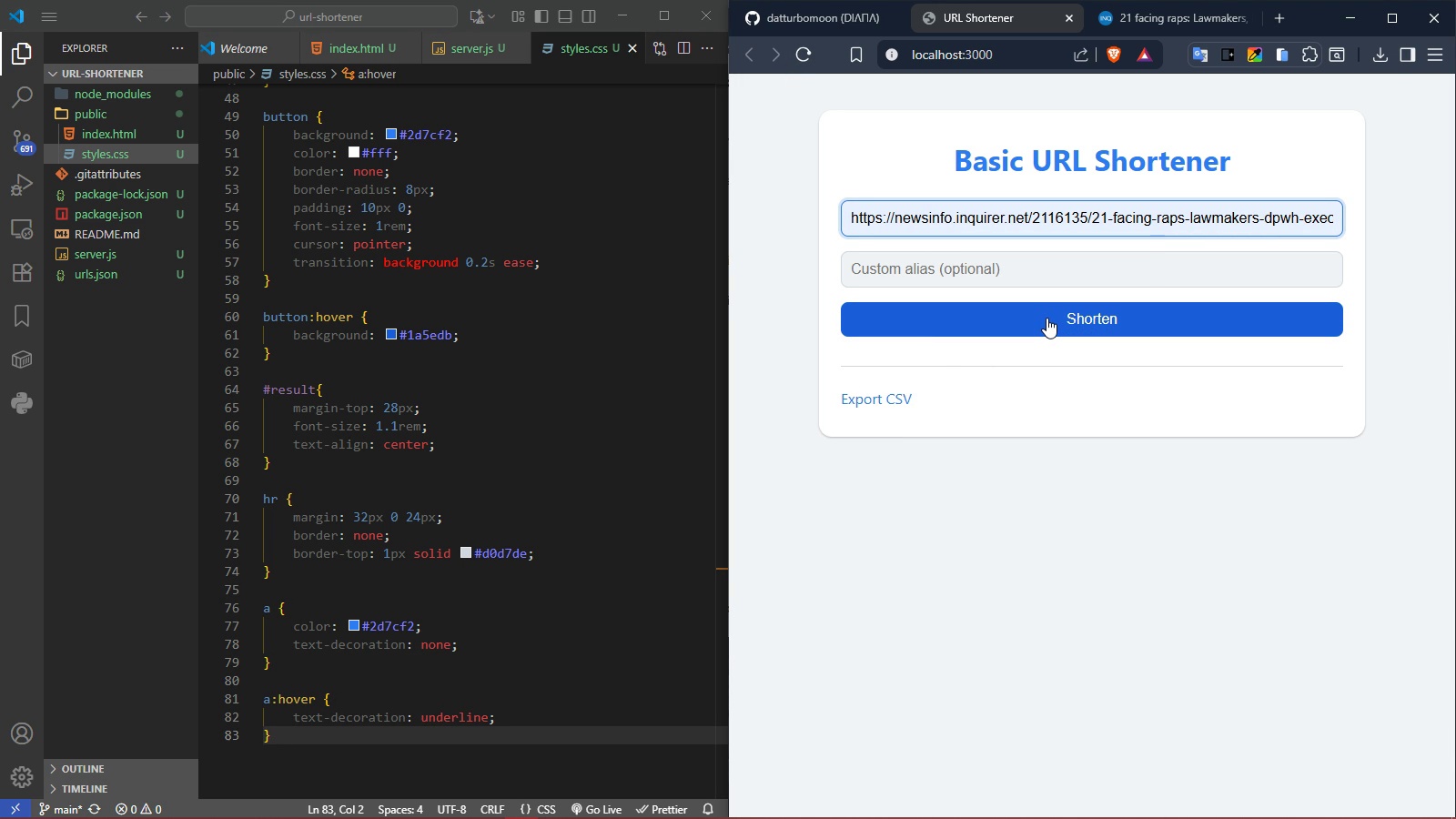 
left_click([1046, 318])
 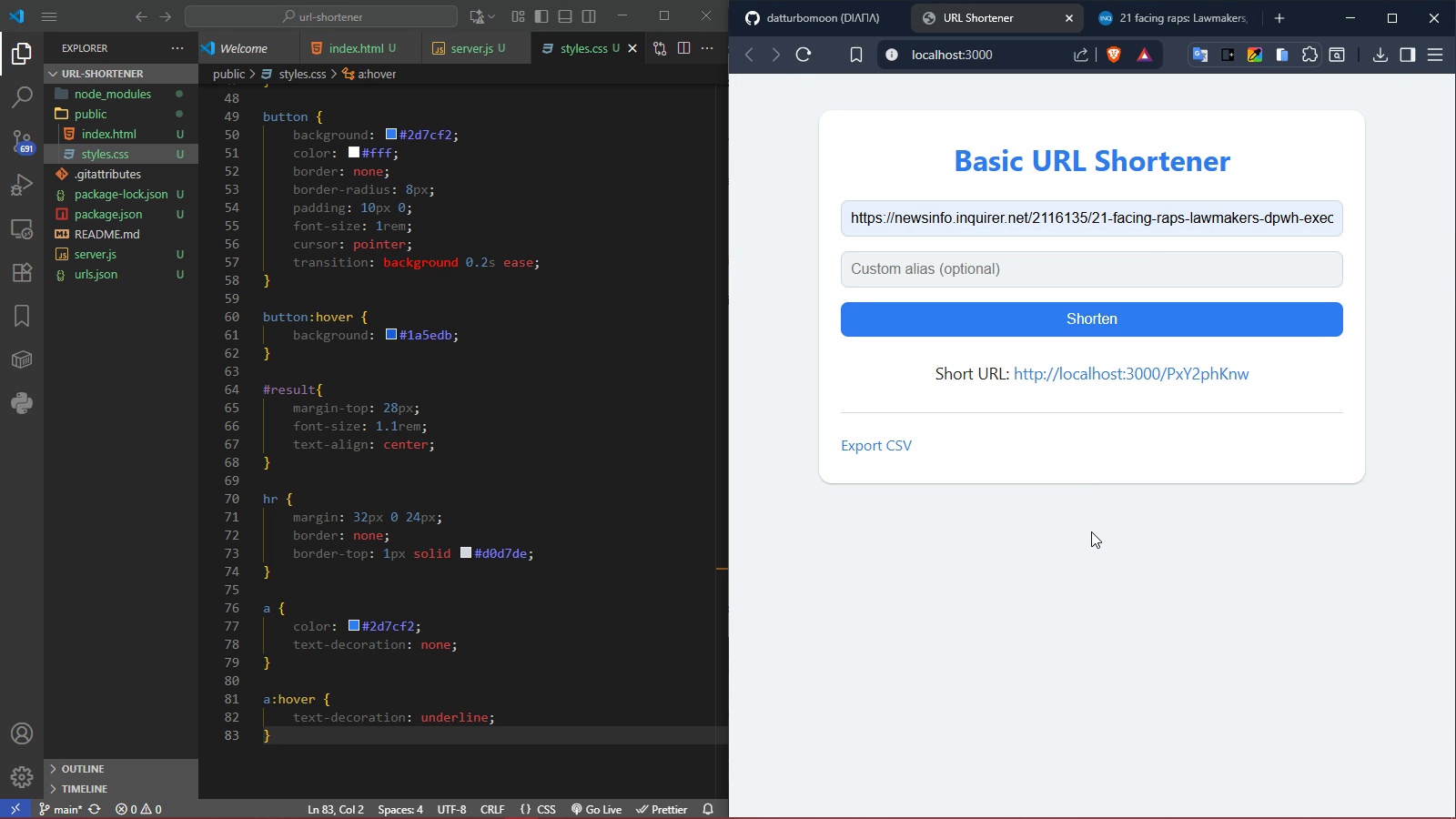 
wait(6.47)
 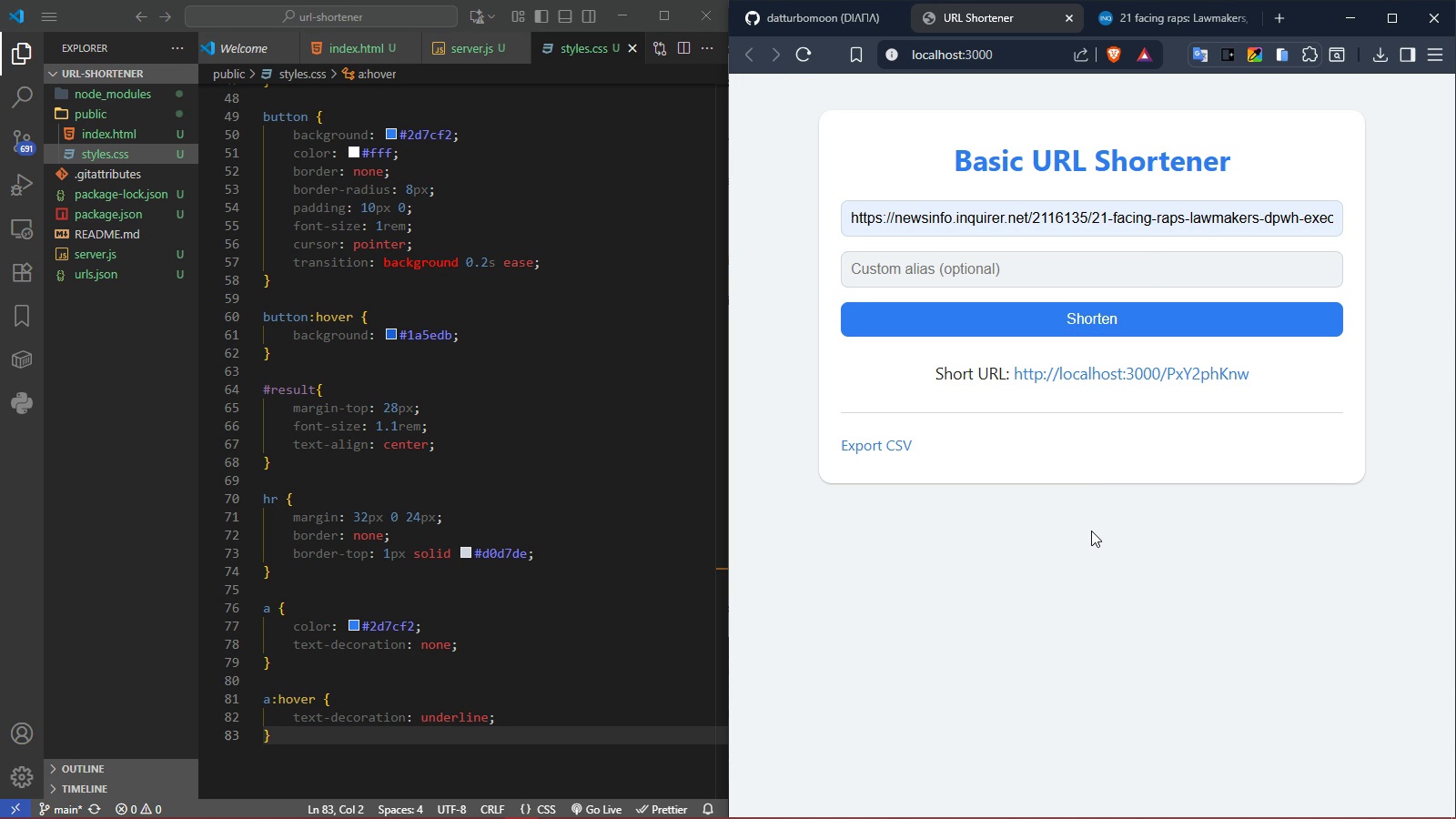 
scroll: coordinate [509, 462], scroll_direction: up, amount: 24.0
 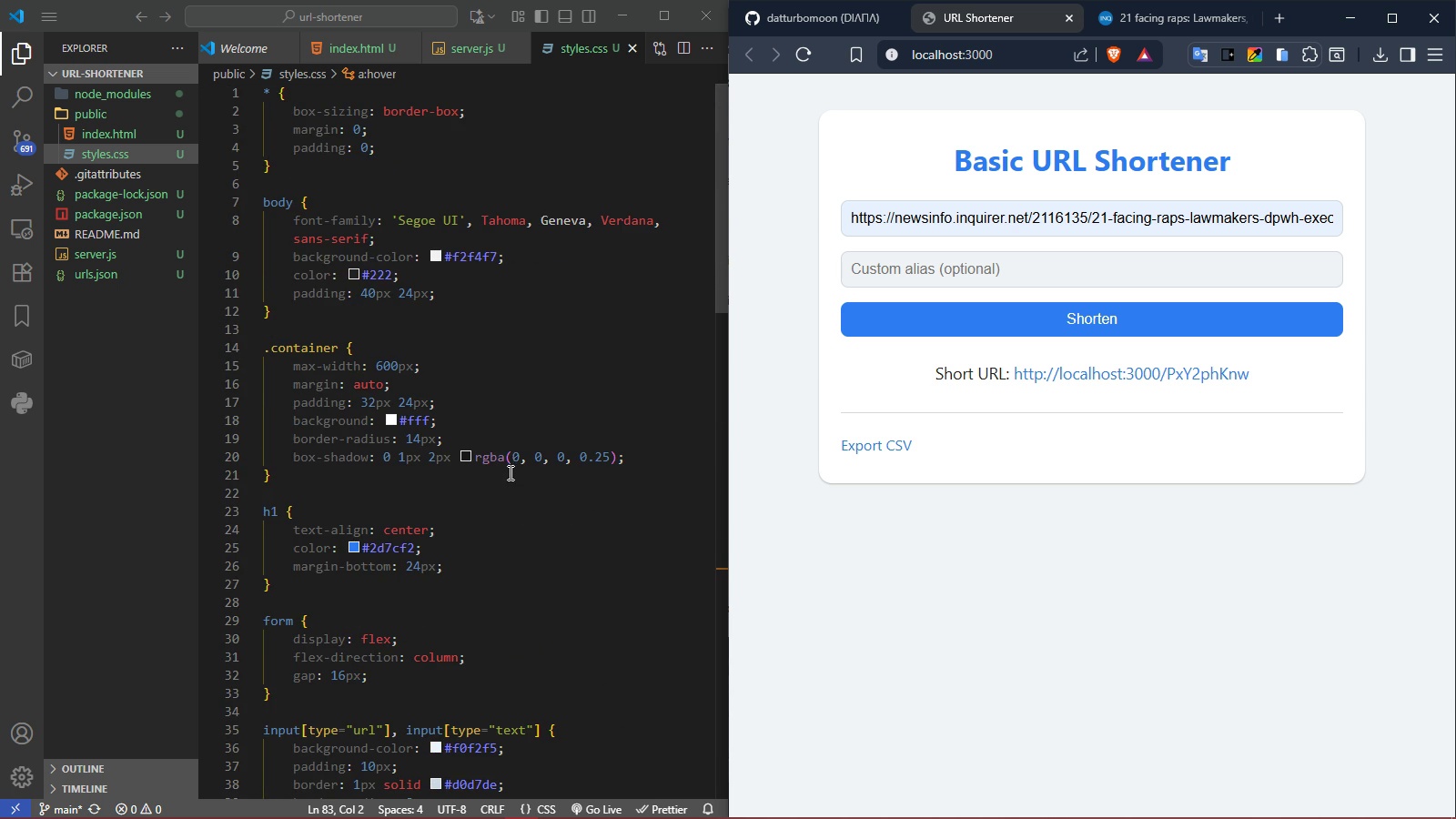 
scroll: coordinate [505, 493], scroll_direction: down, amount: 3.0
 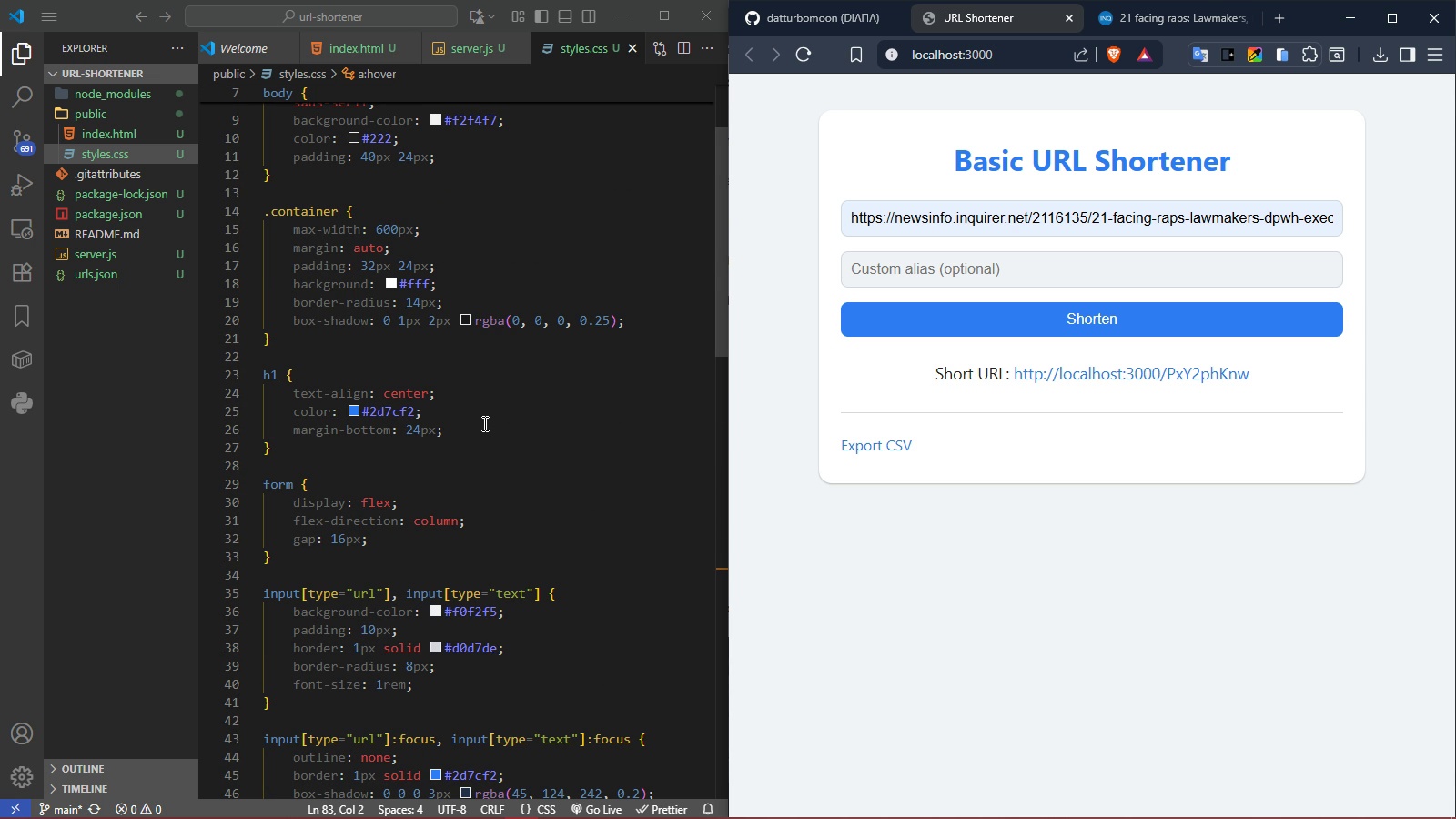 
wait(5.47)
 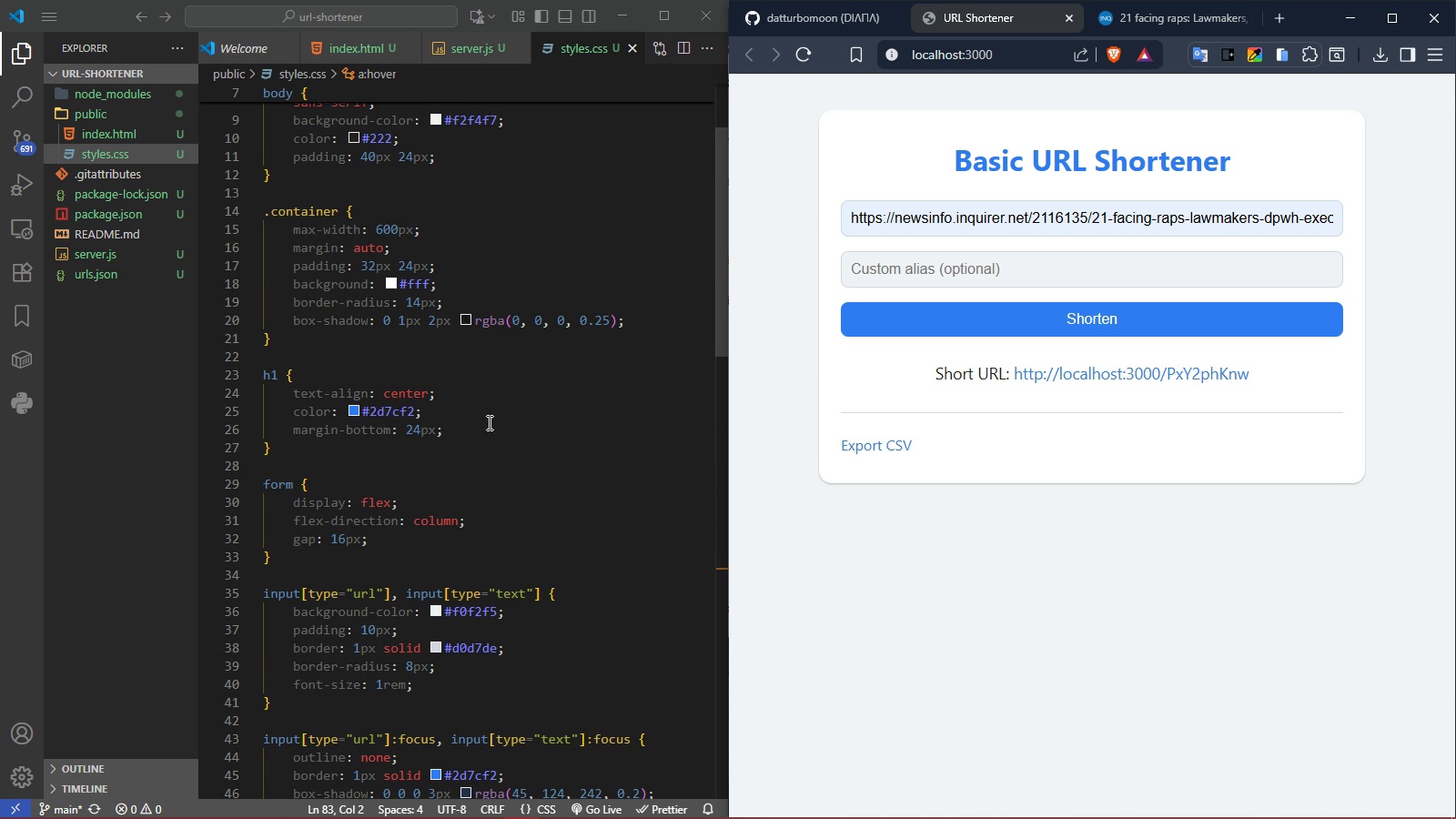 
left_click([372, 430])
 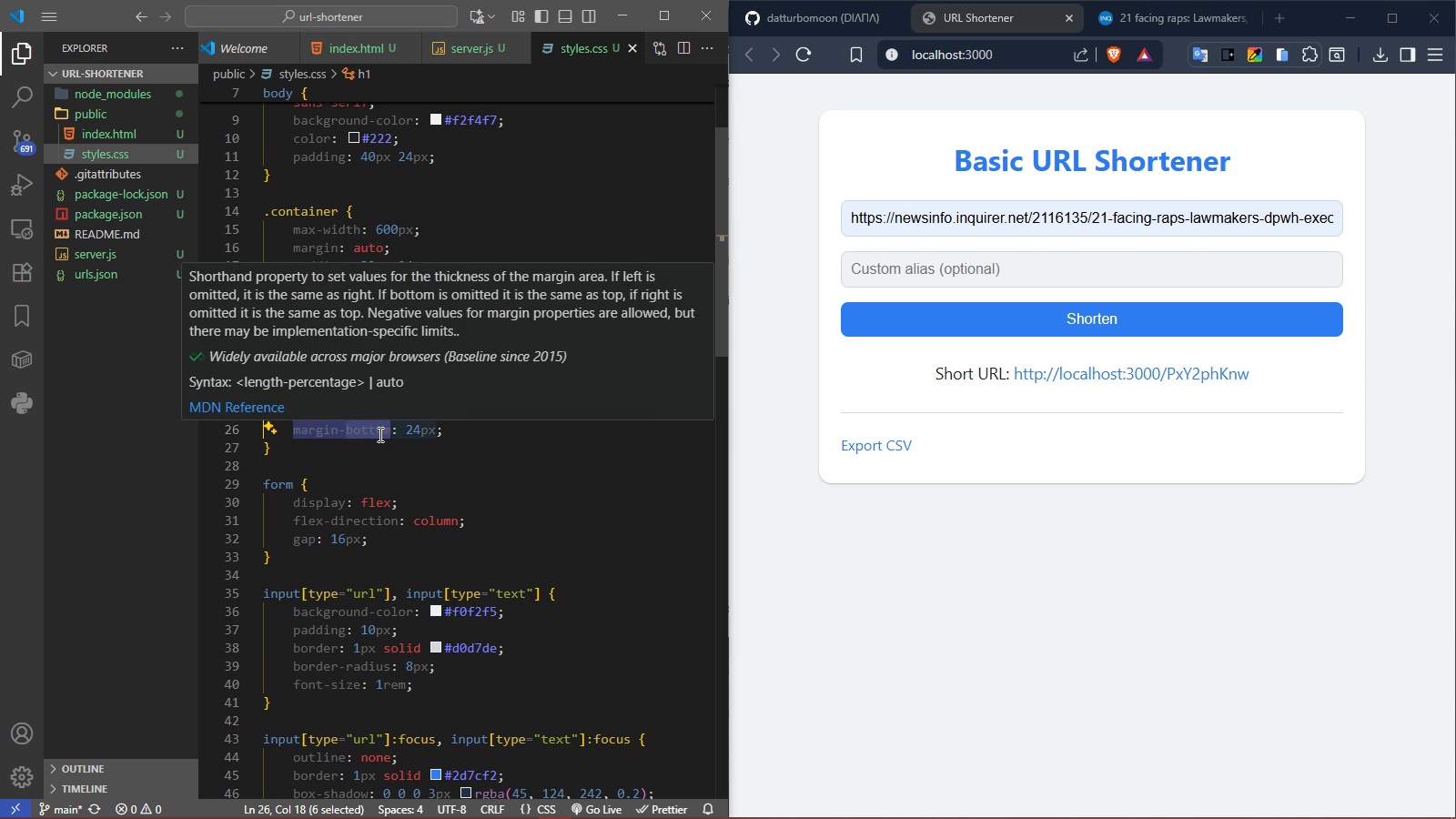 
key(Backspace)
 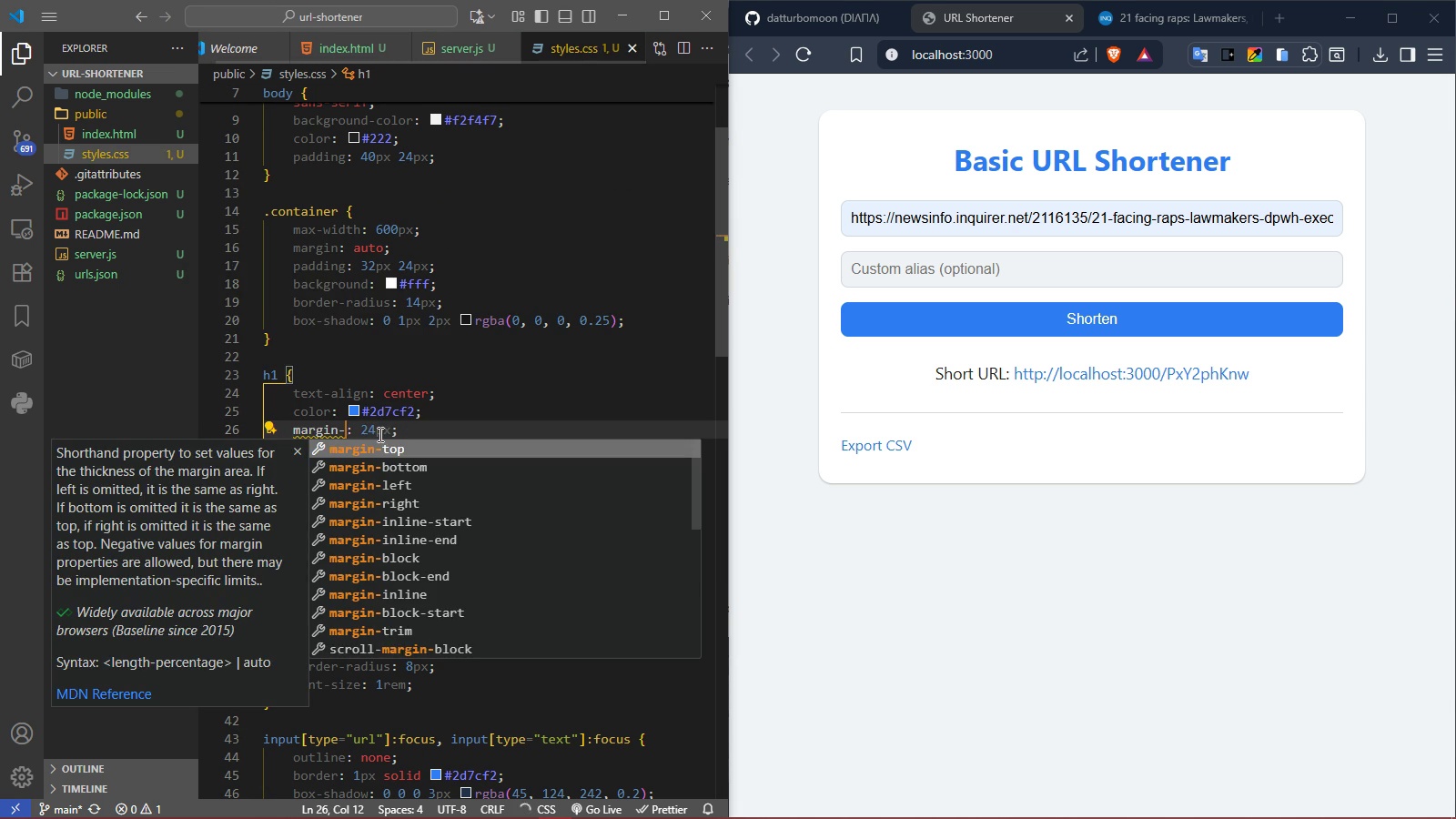 
key(Backspace)
 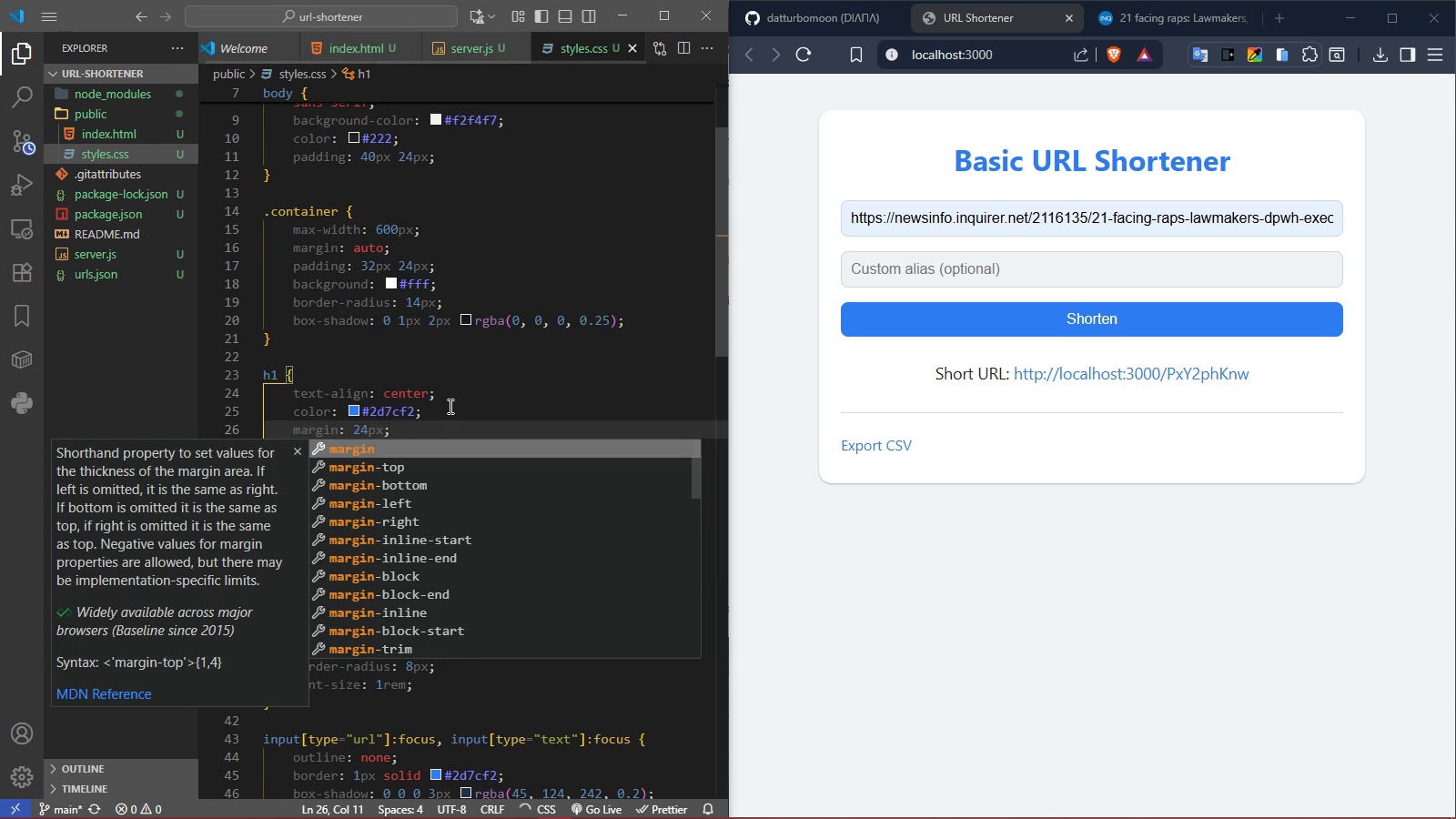 
mouse_move([406, 429])
 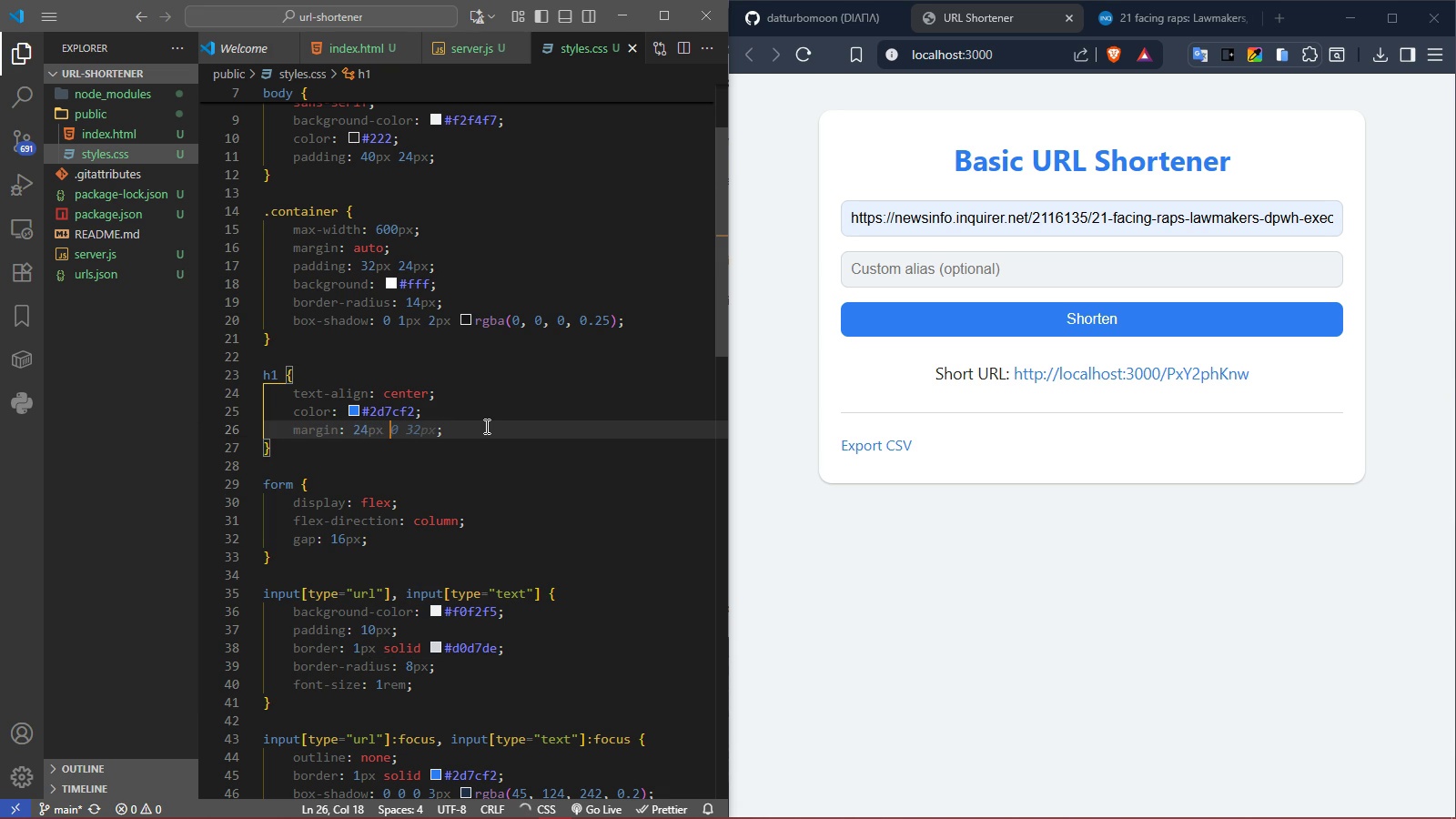 
key(Space)
 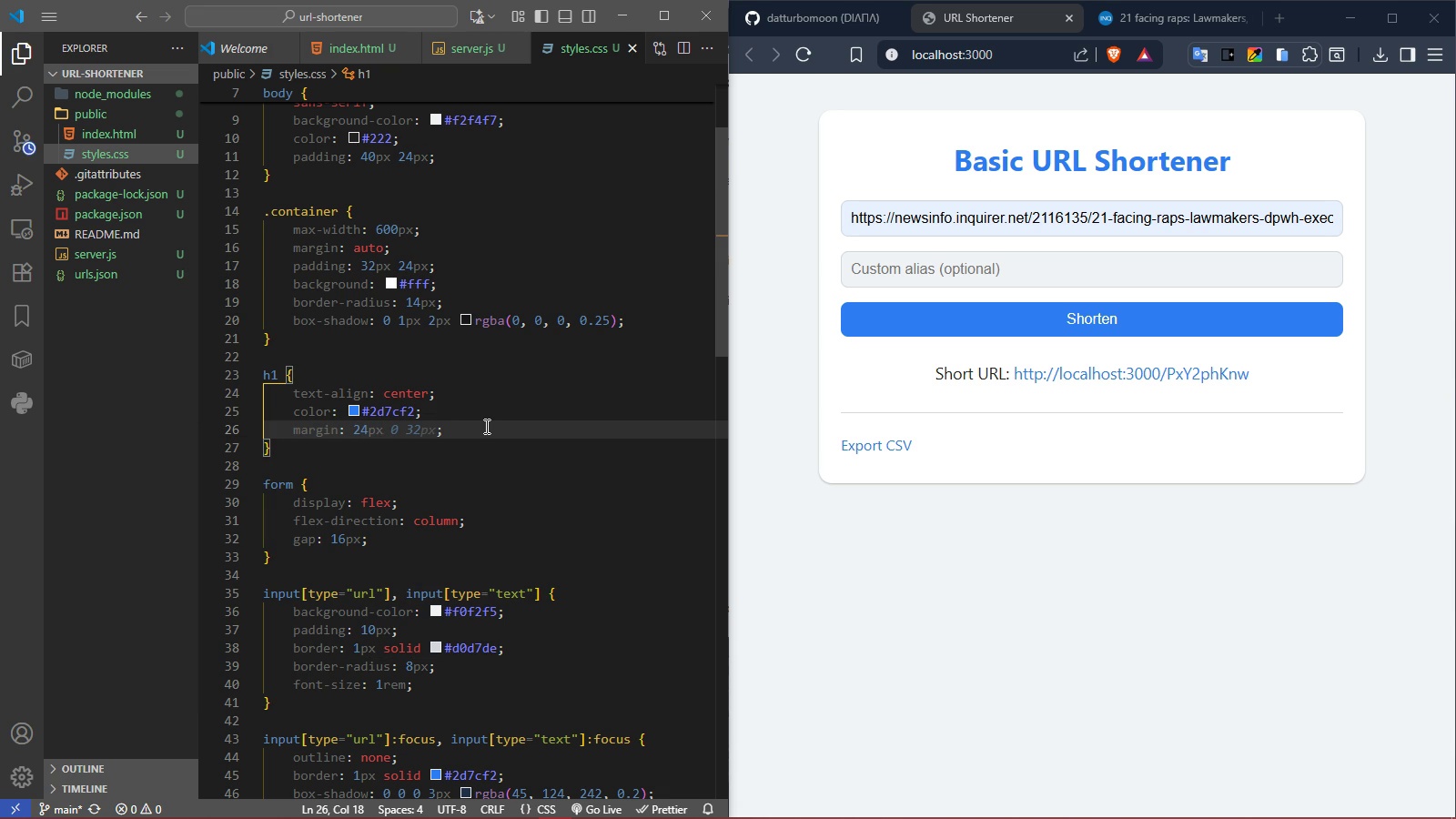 
key(Tab)